 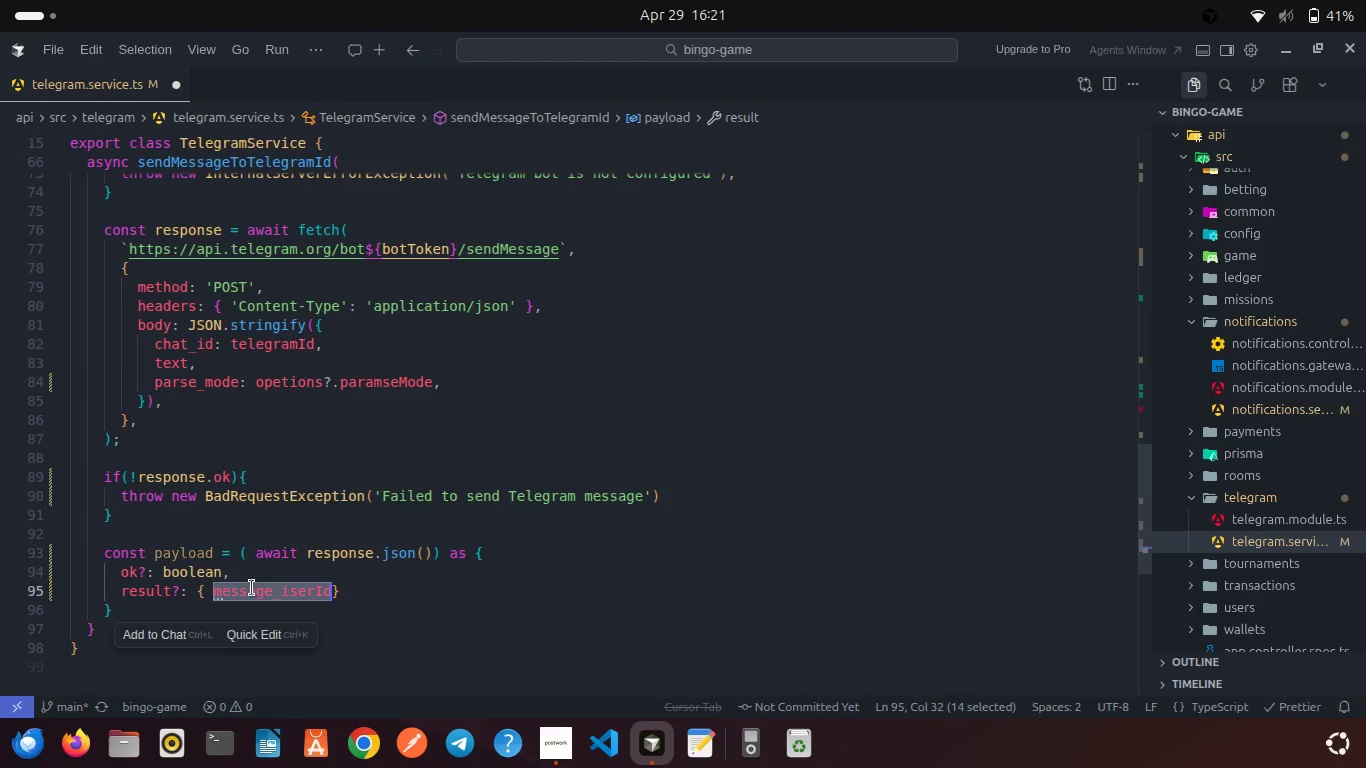 
type(mesge_id)
 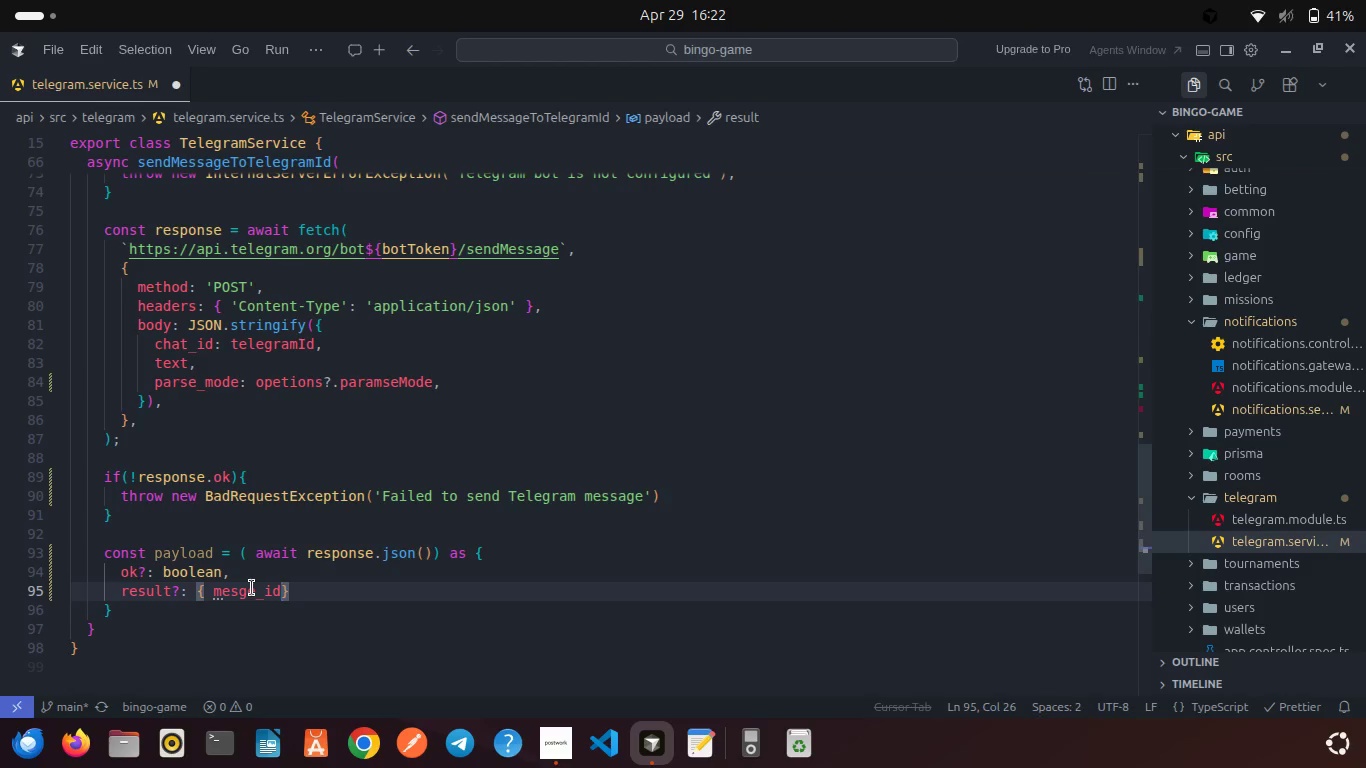 
key(ArrowRight)
 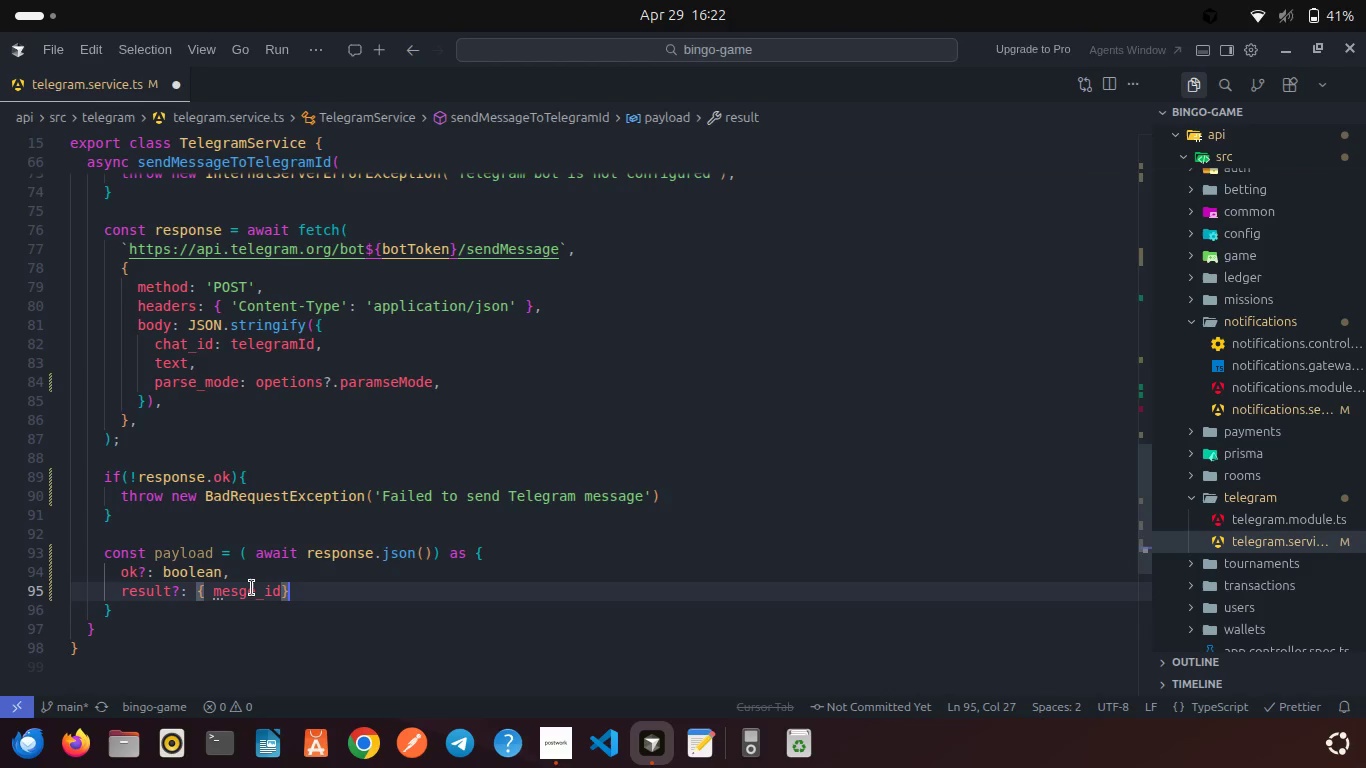 
key(ArrowLeft)
 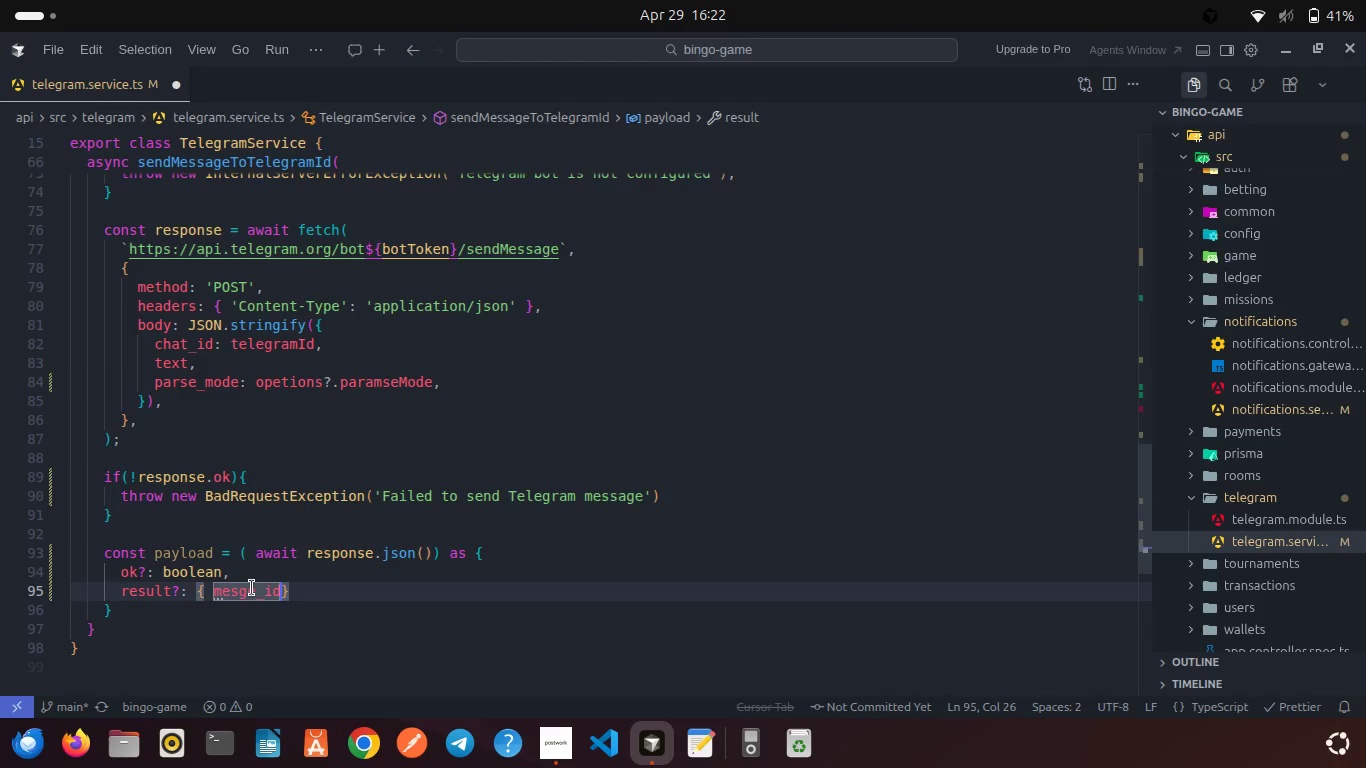 
type(: number)
 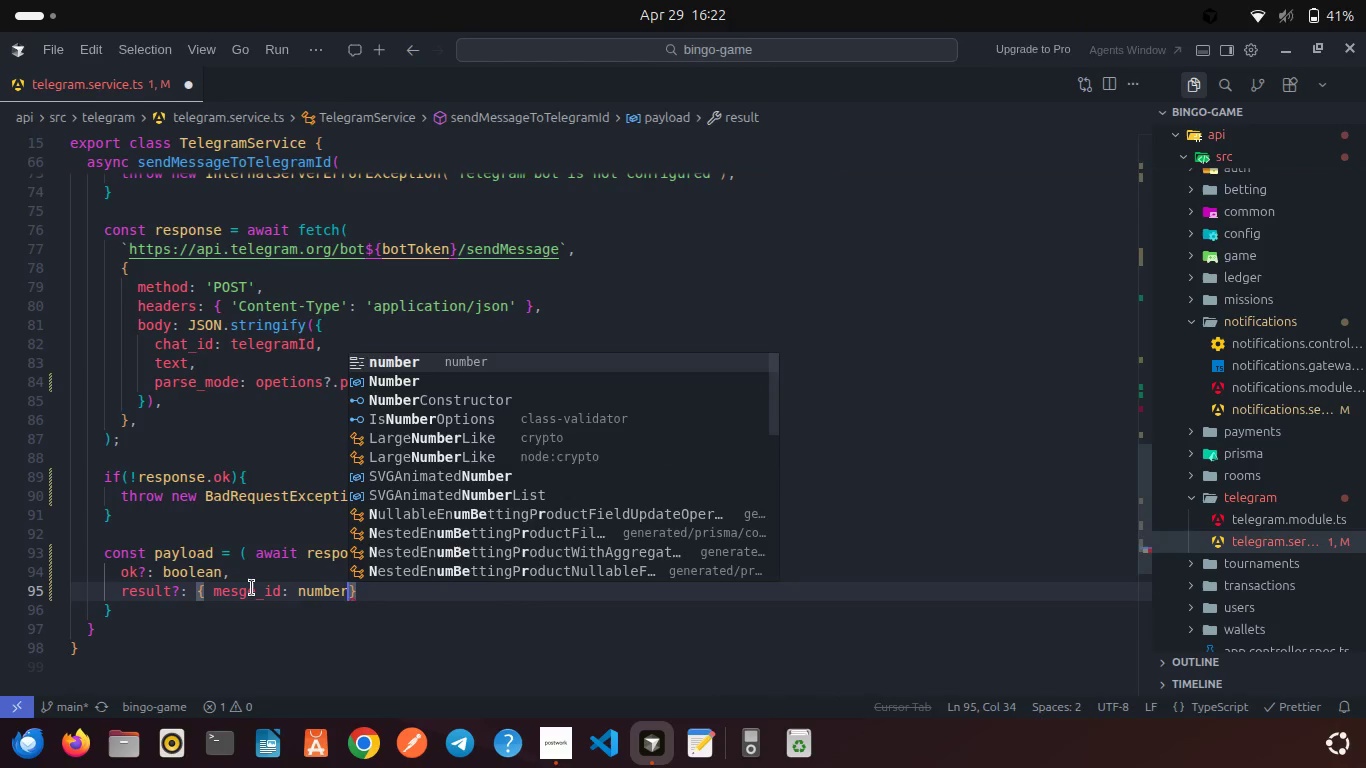 
key(Enter)
 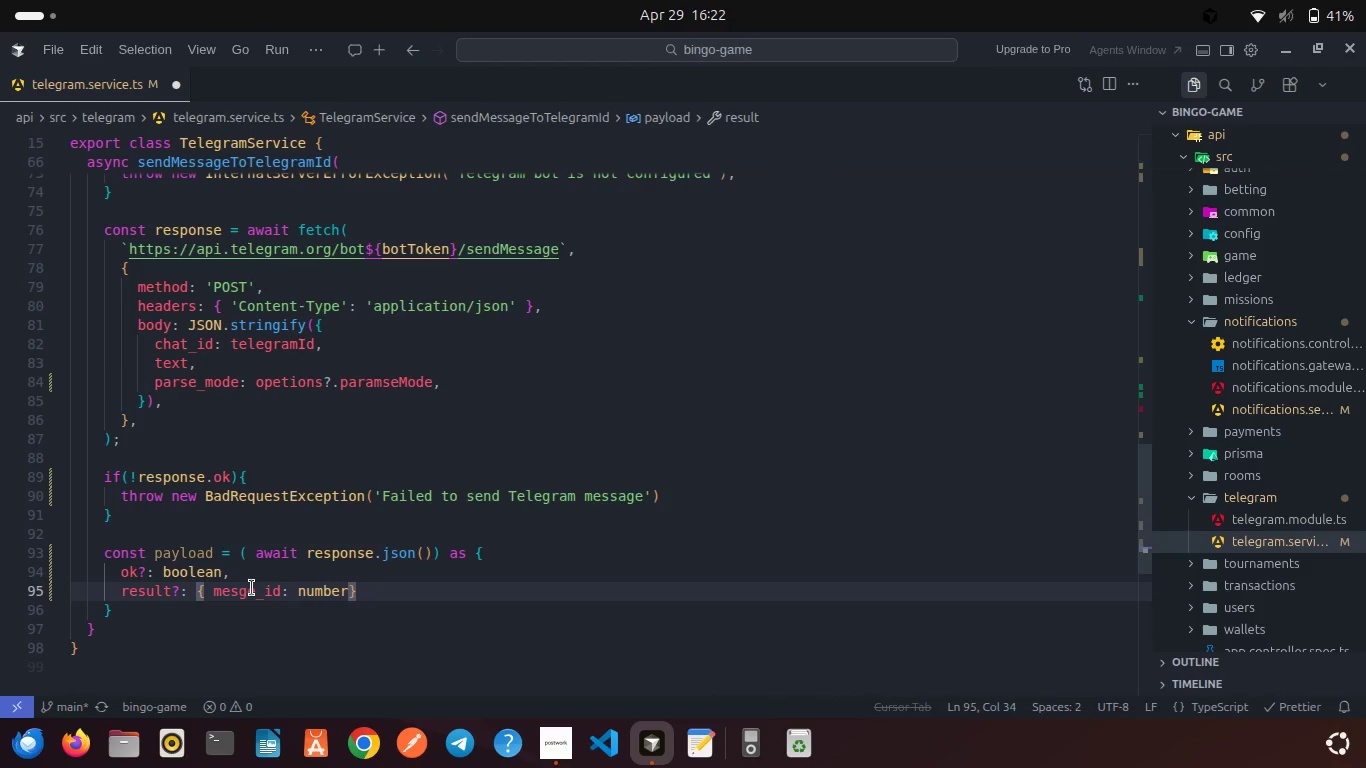 
key(Space)
 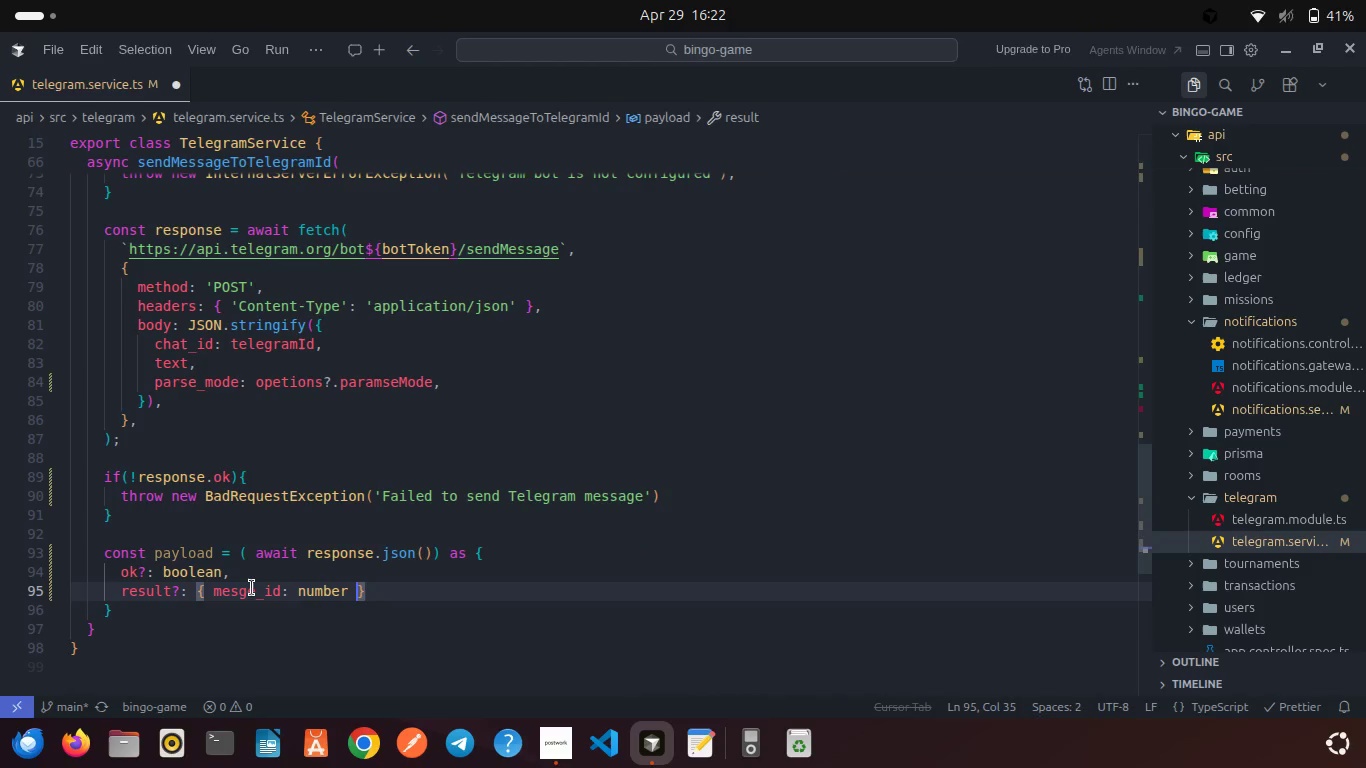 
key(Control+S)
 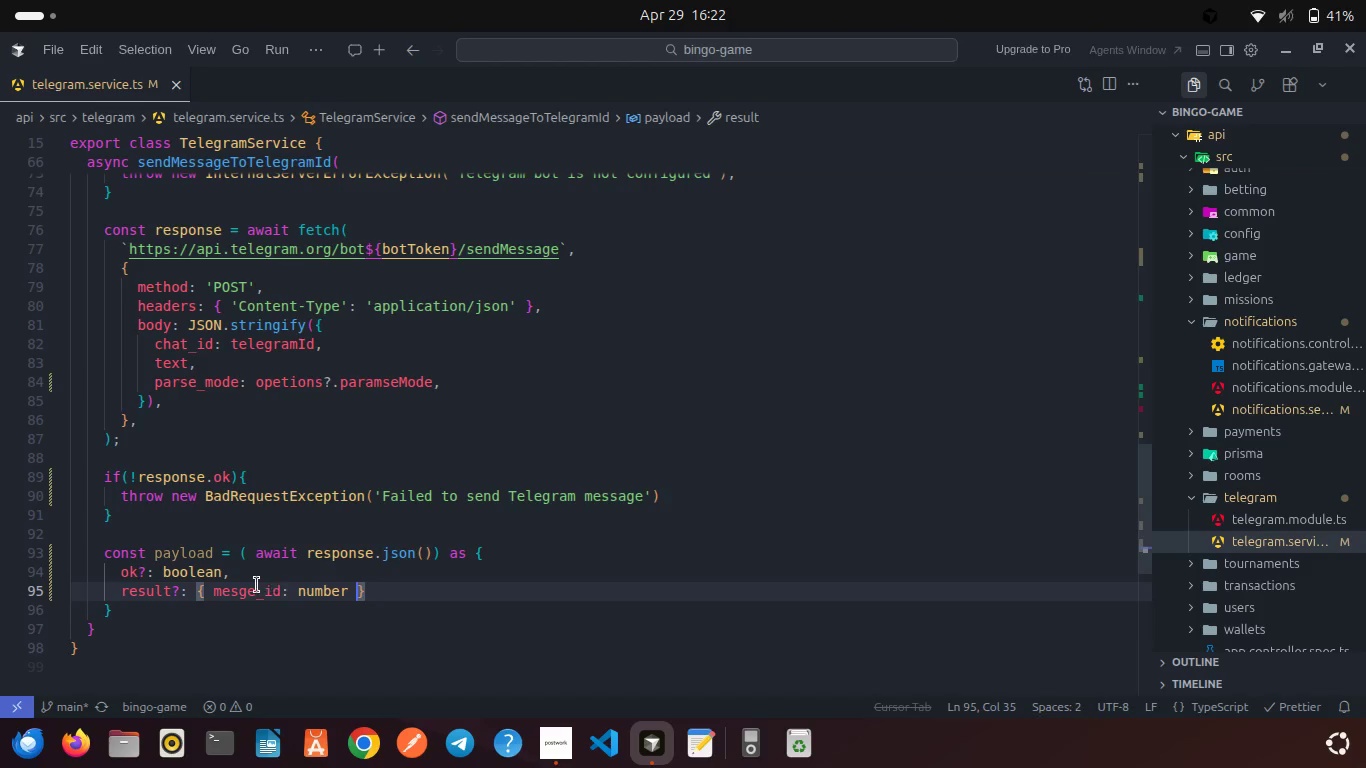 
left_click([190, 610])
 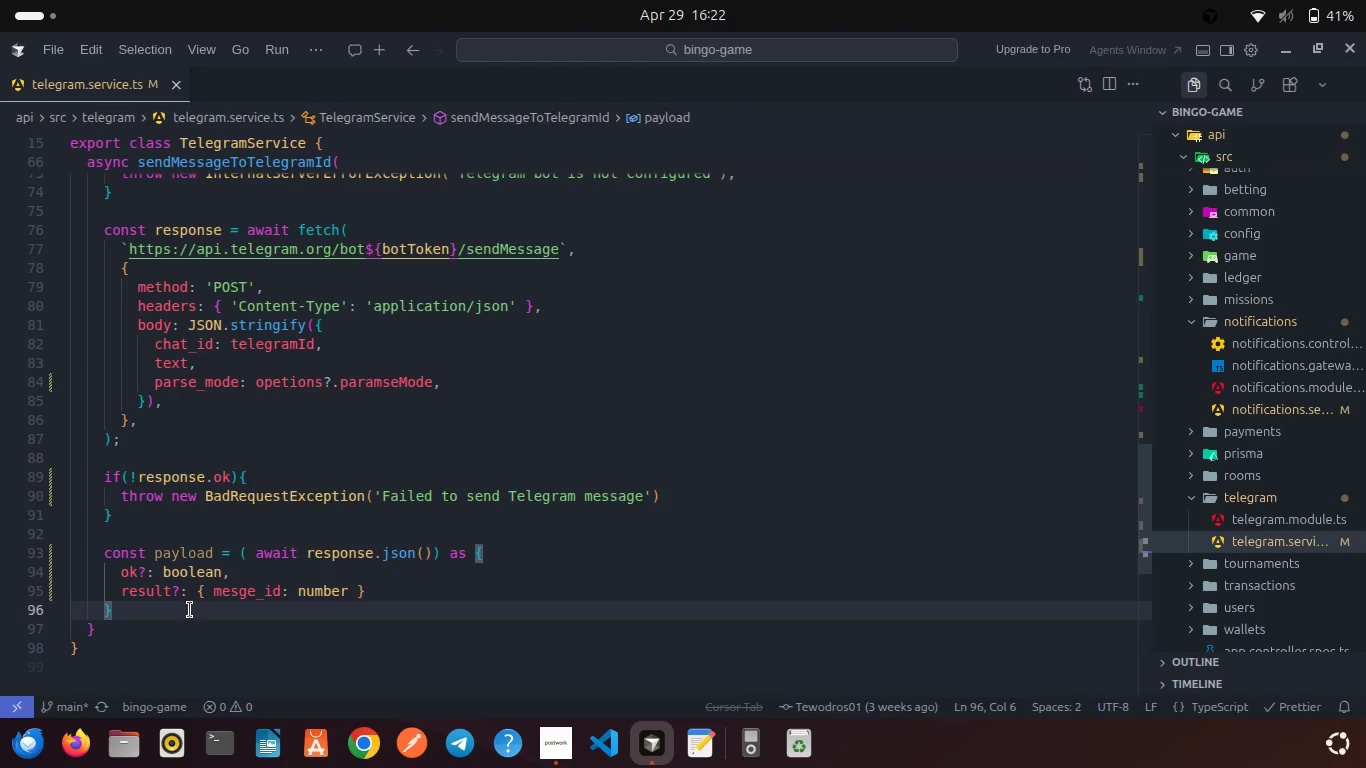 
key(Semicolon)
 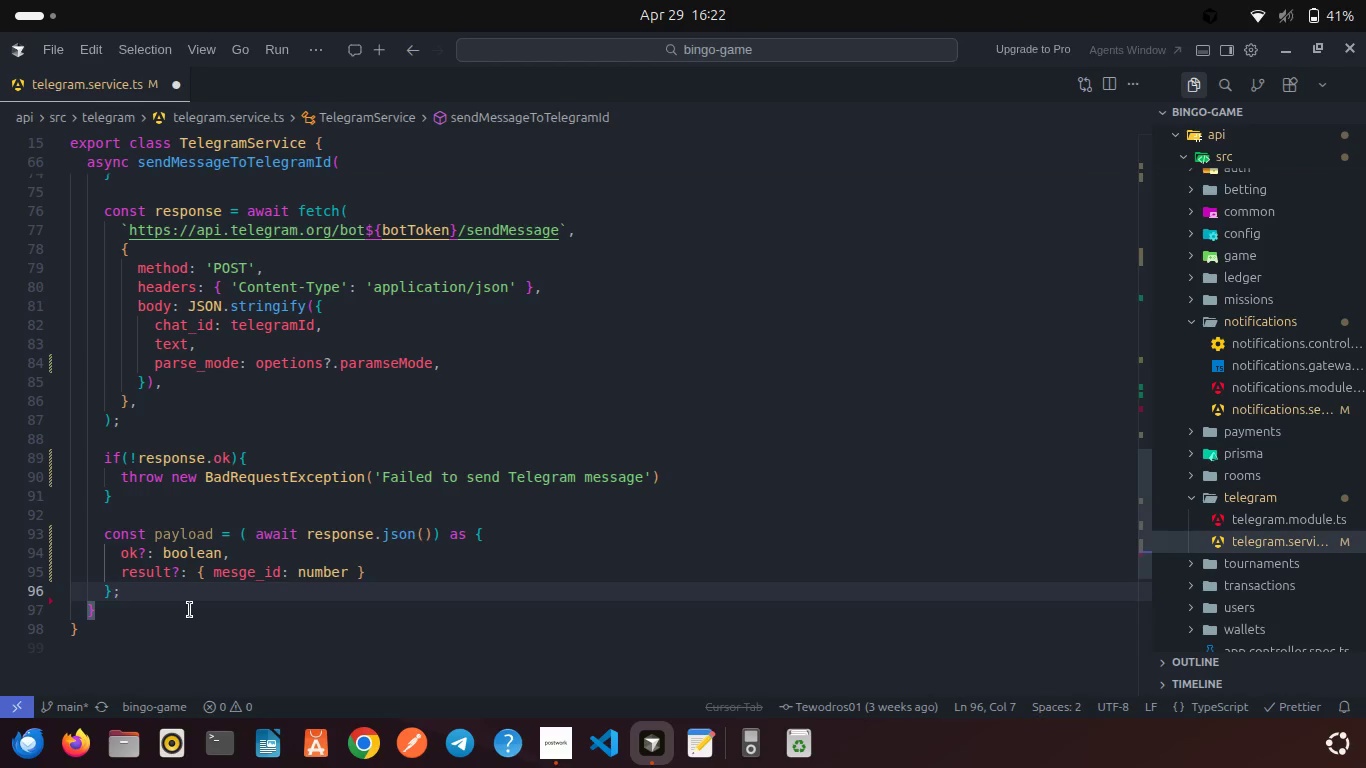 
wait(14.01)
 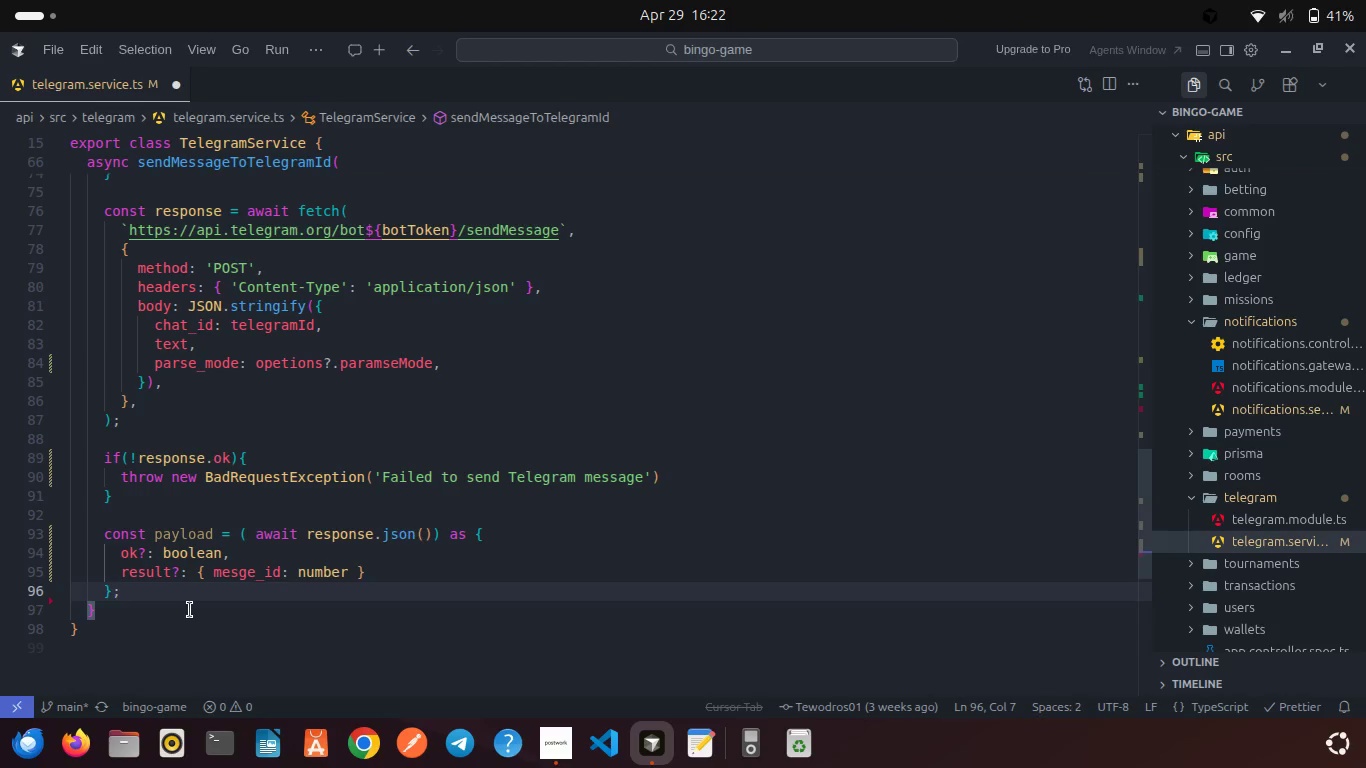 
key(Enter)
 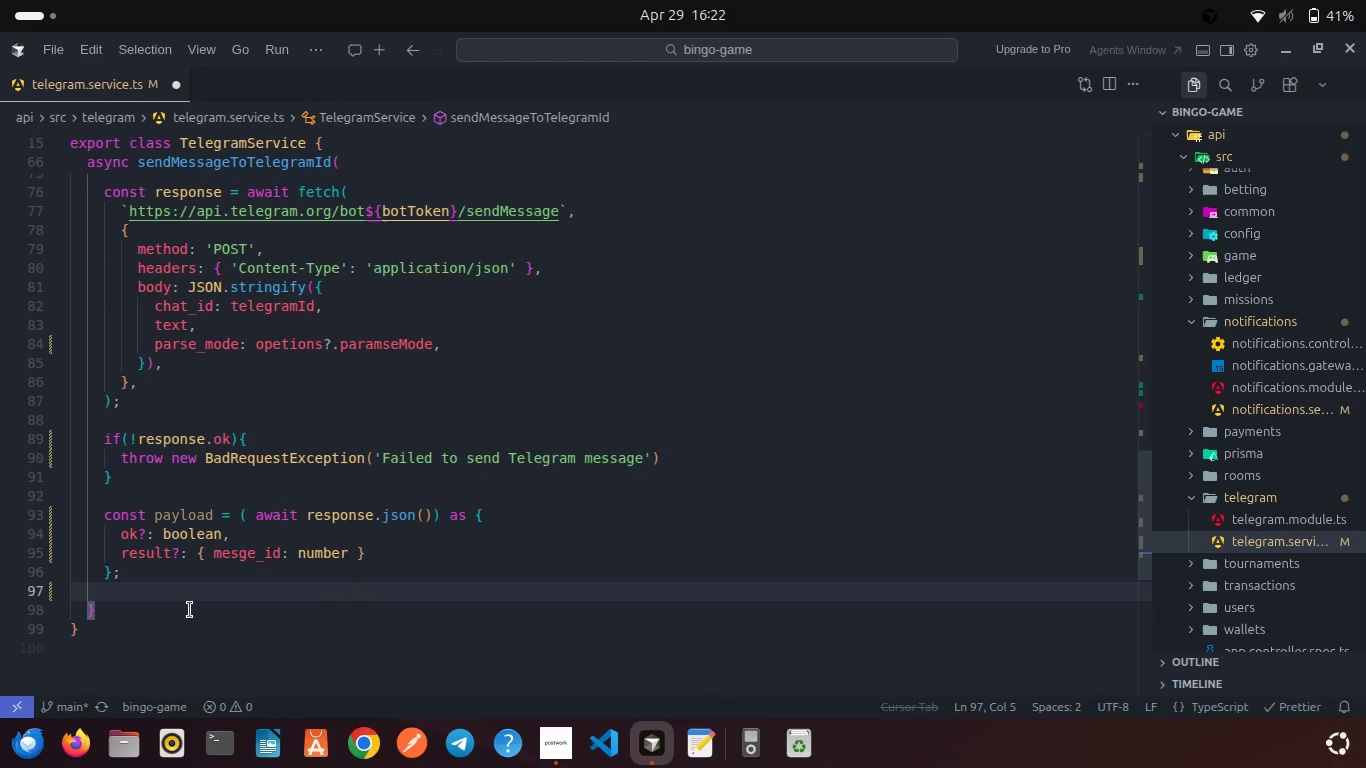 
key(Enter)
 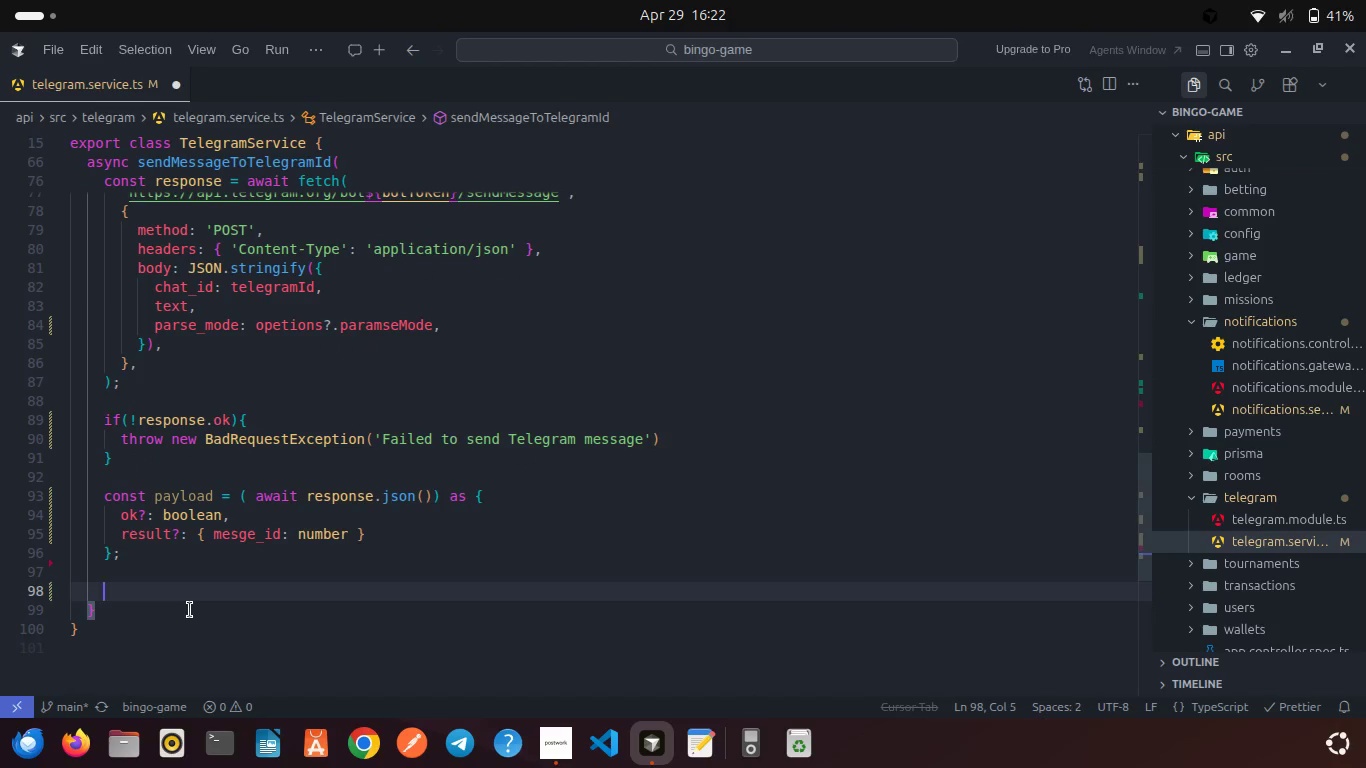 
type(if(!pa)
 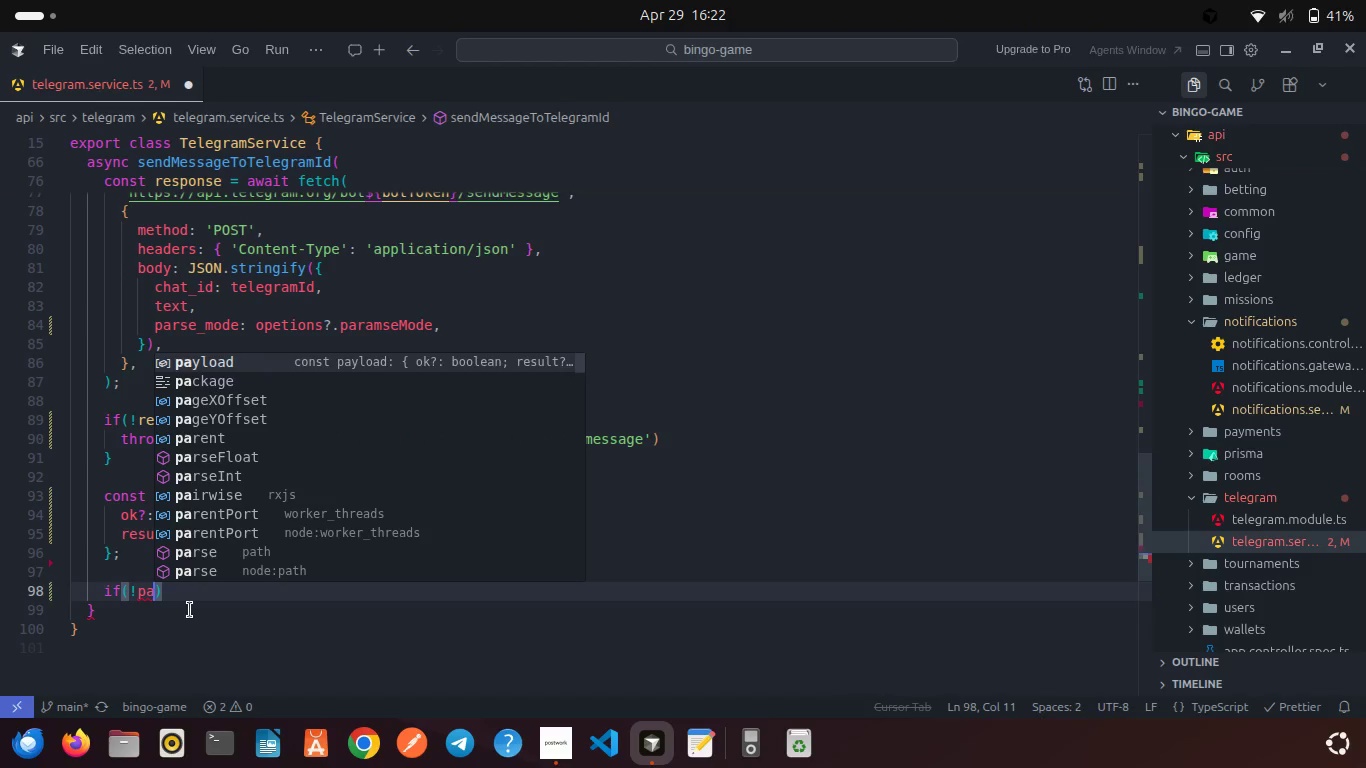 
key(Enter)
 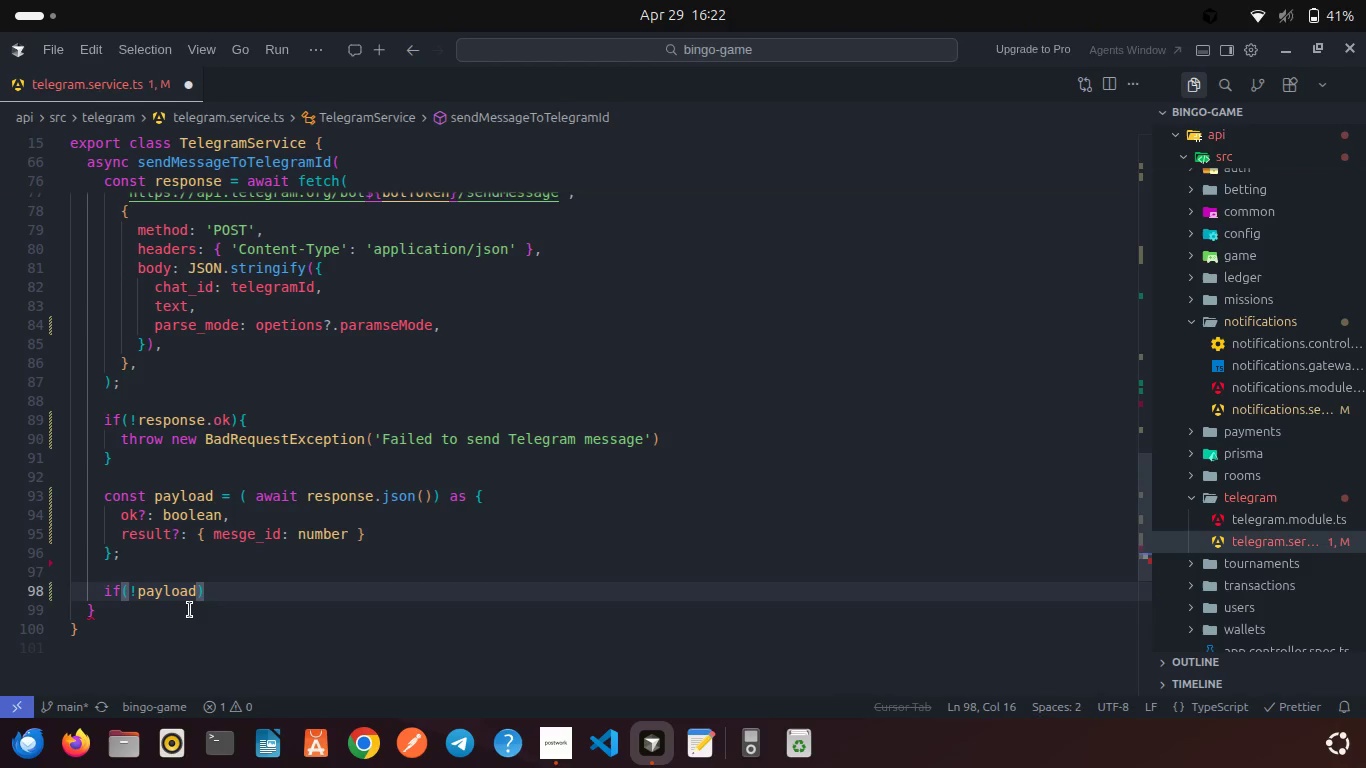 
type(.ok)
 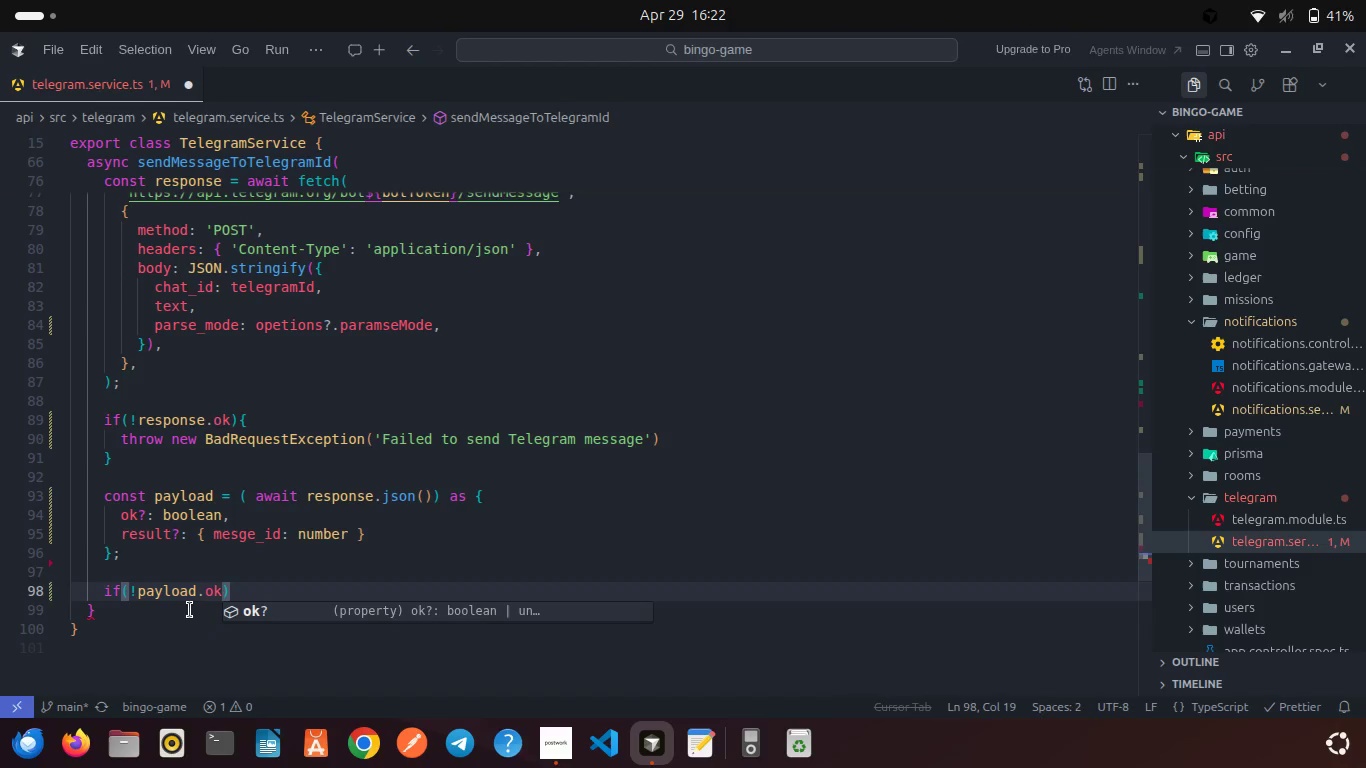 
key(ArrowRight)
 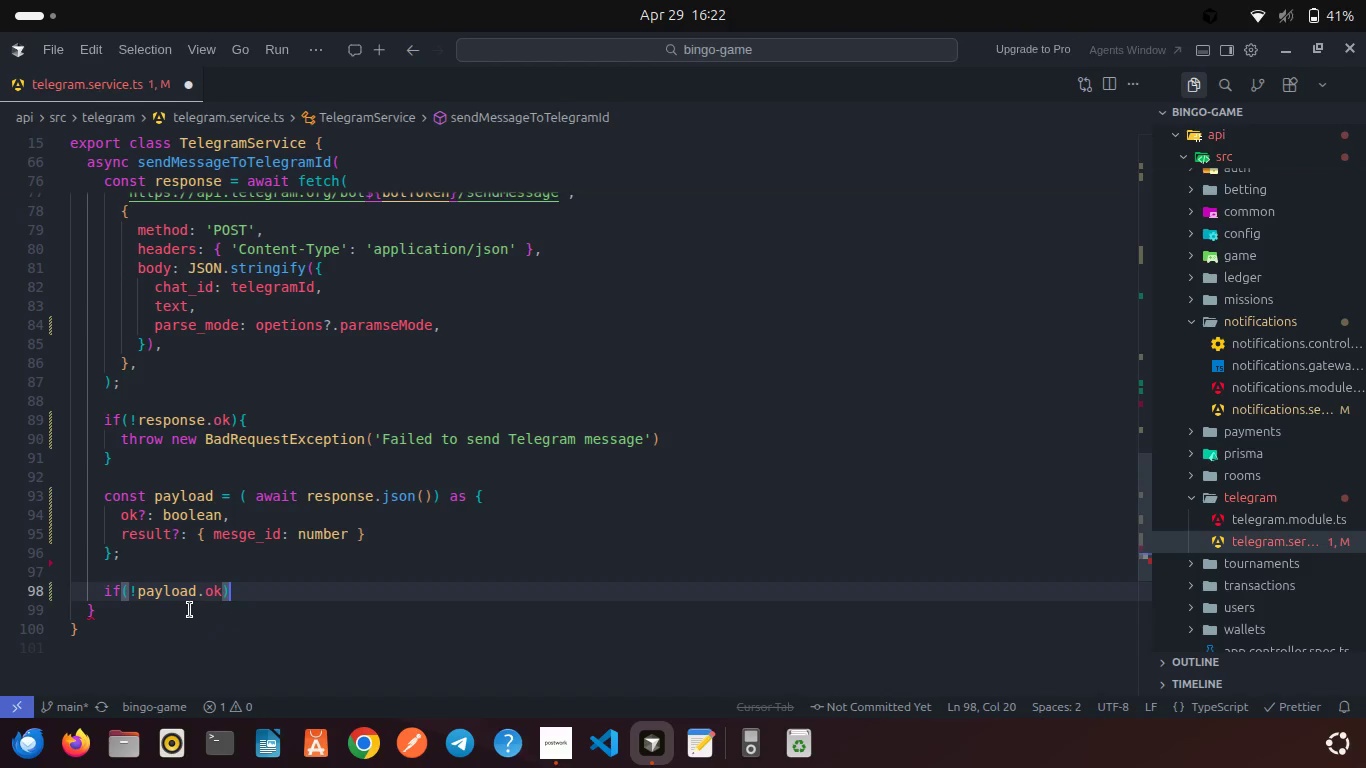 
key(Shift+ShiftRight)
 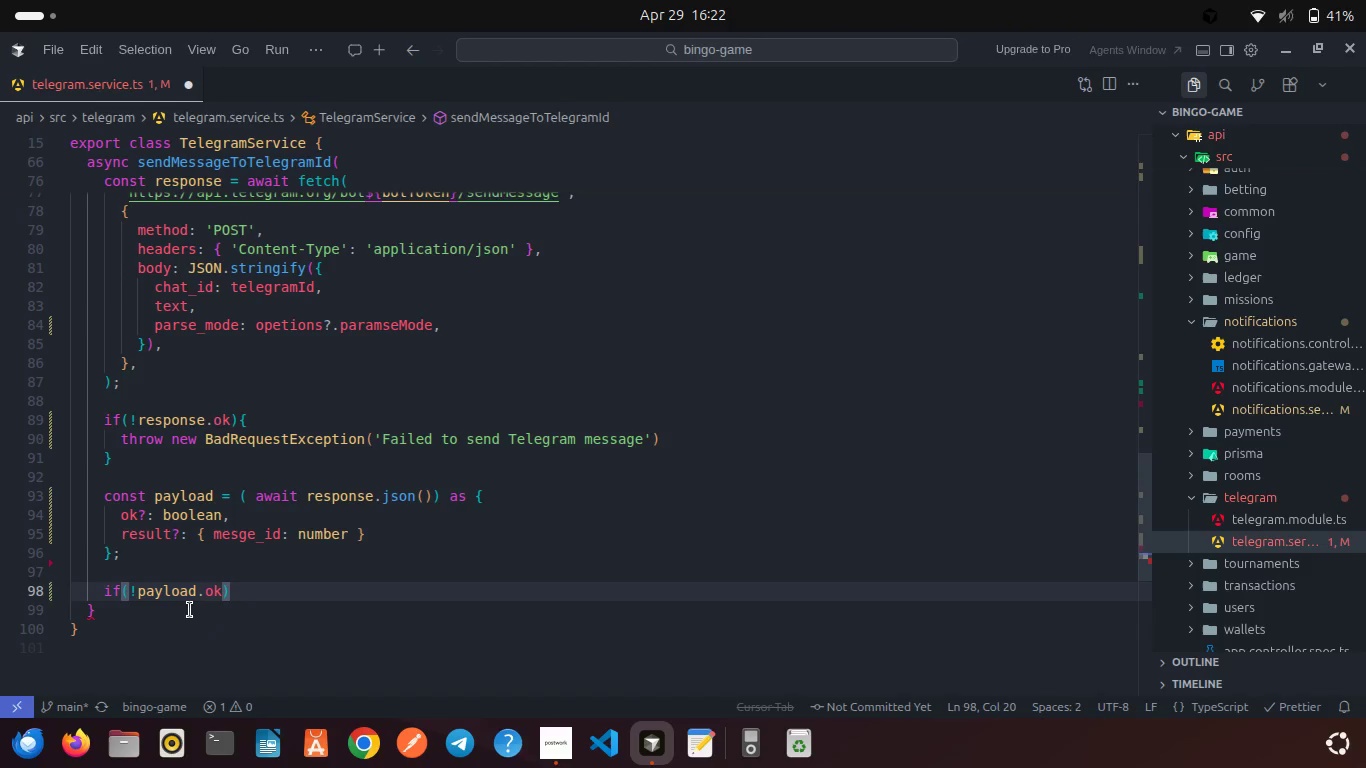 
key(Shift+BracketLeft)
 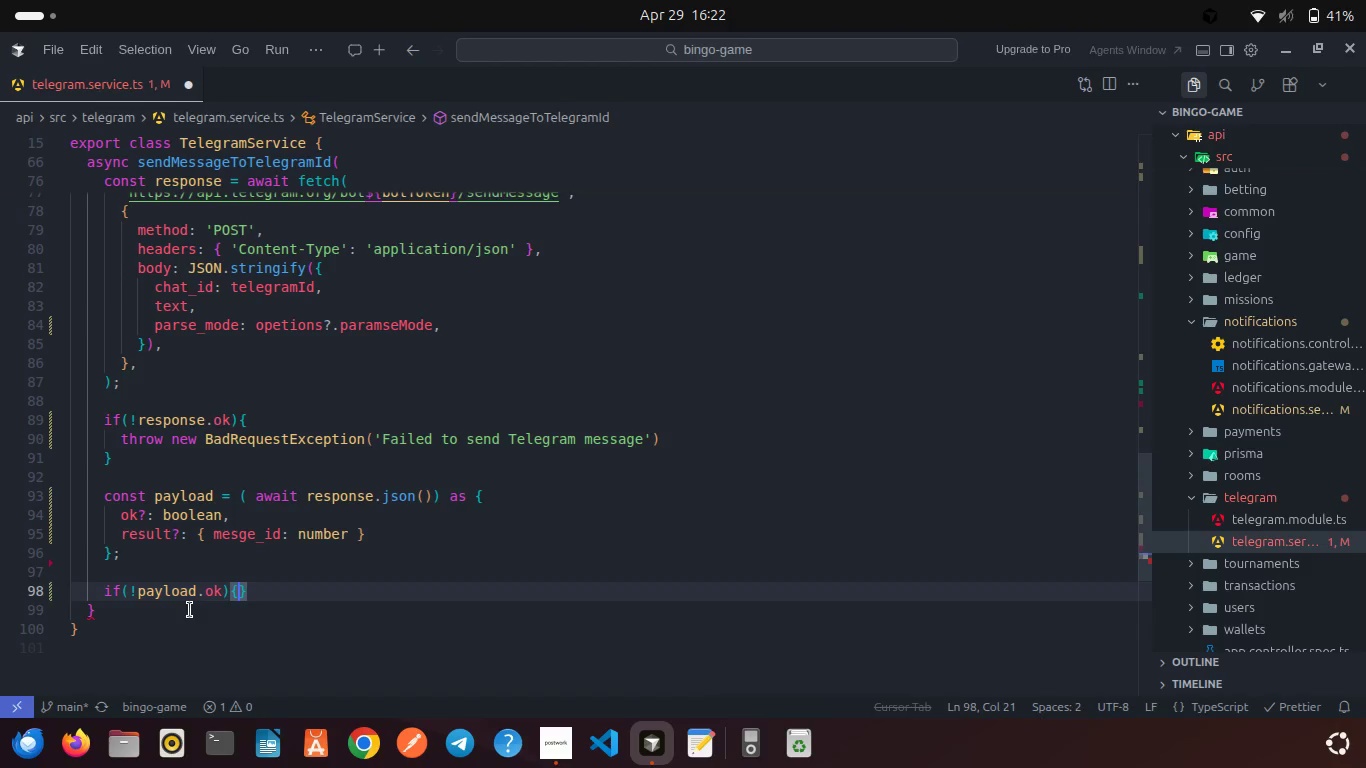 
key(Enter)
 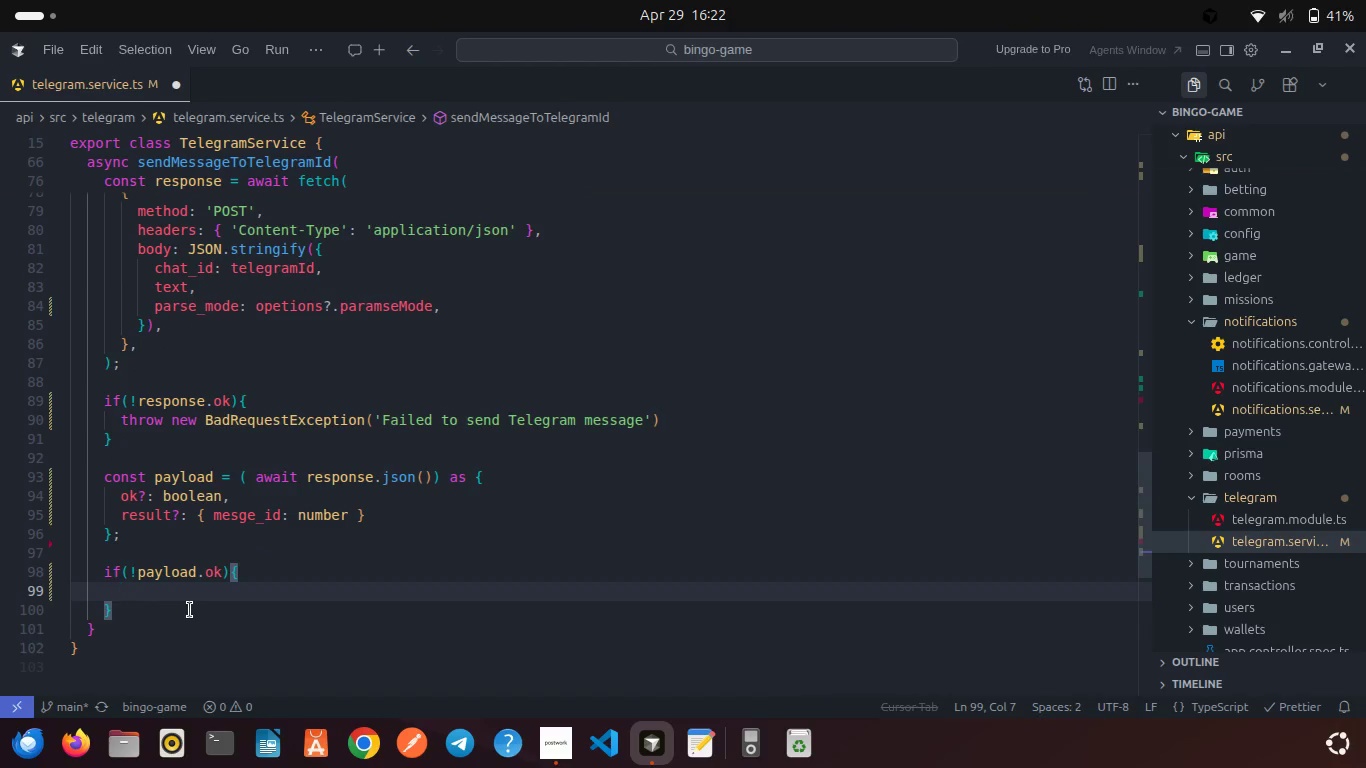 
type(thr)
 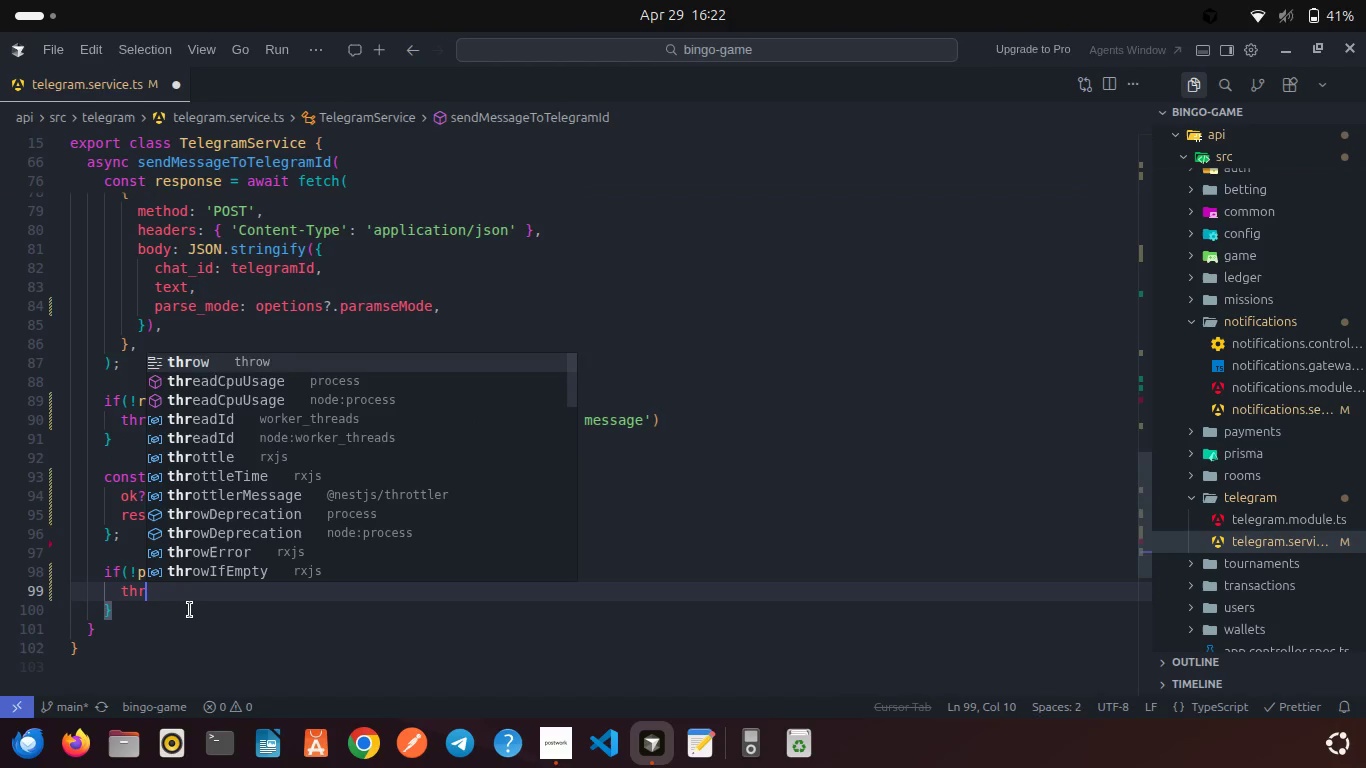 
key(Enter)
 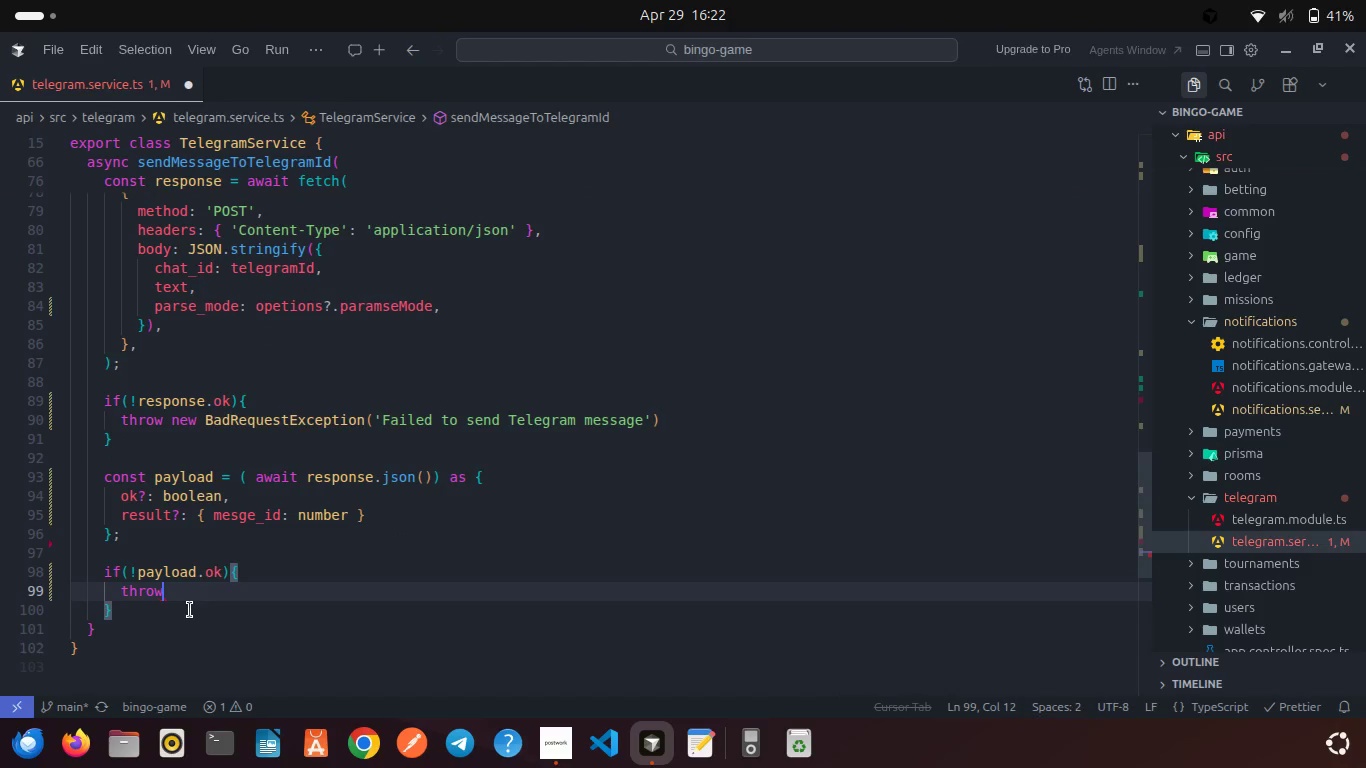 
type( newB)
 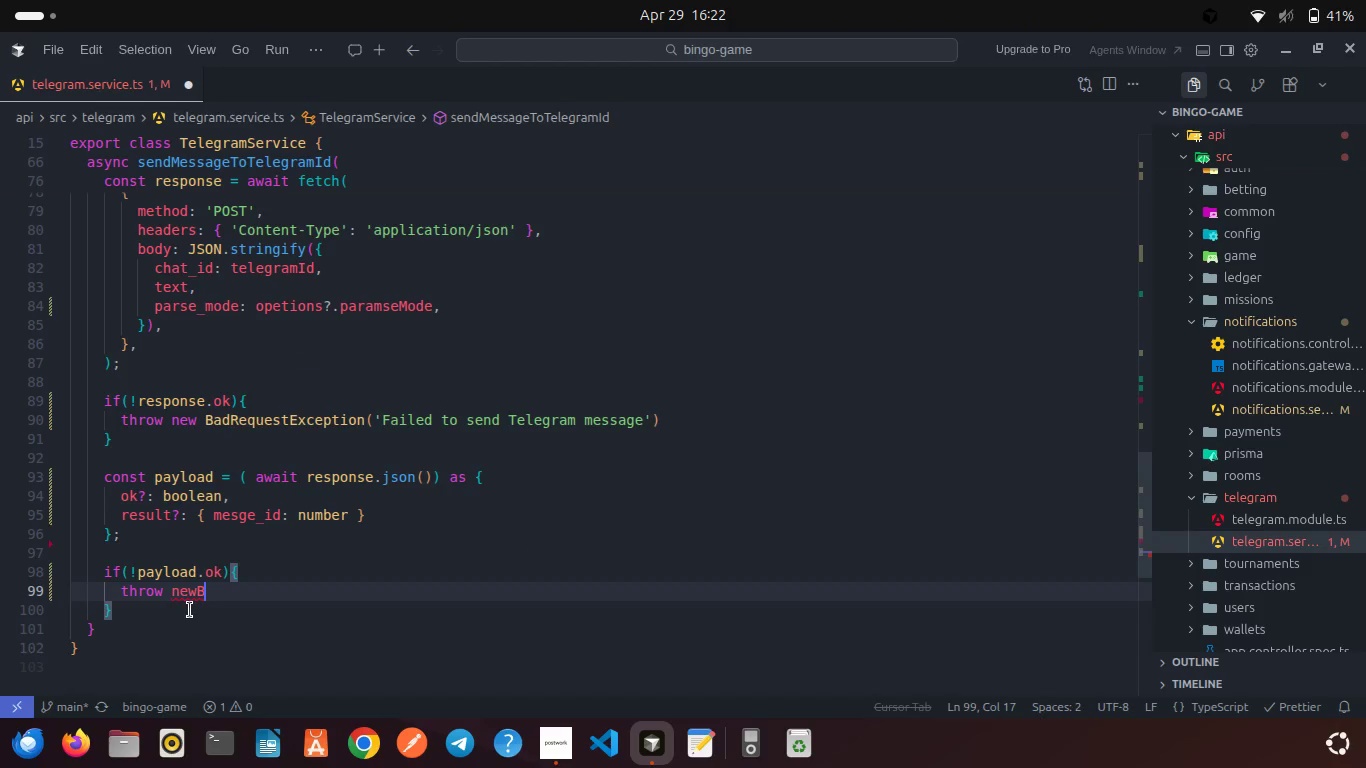 
wait(8.38)
 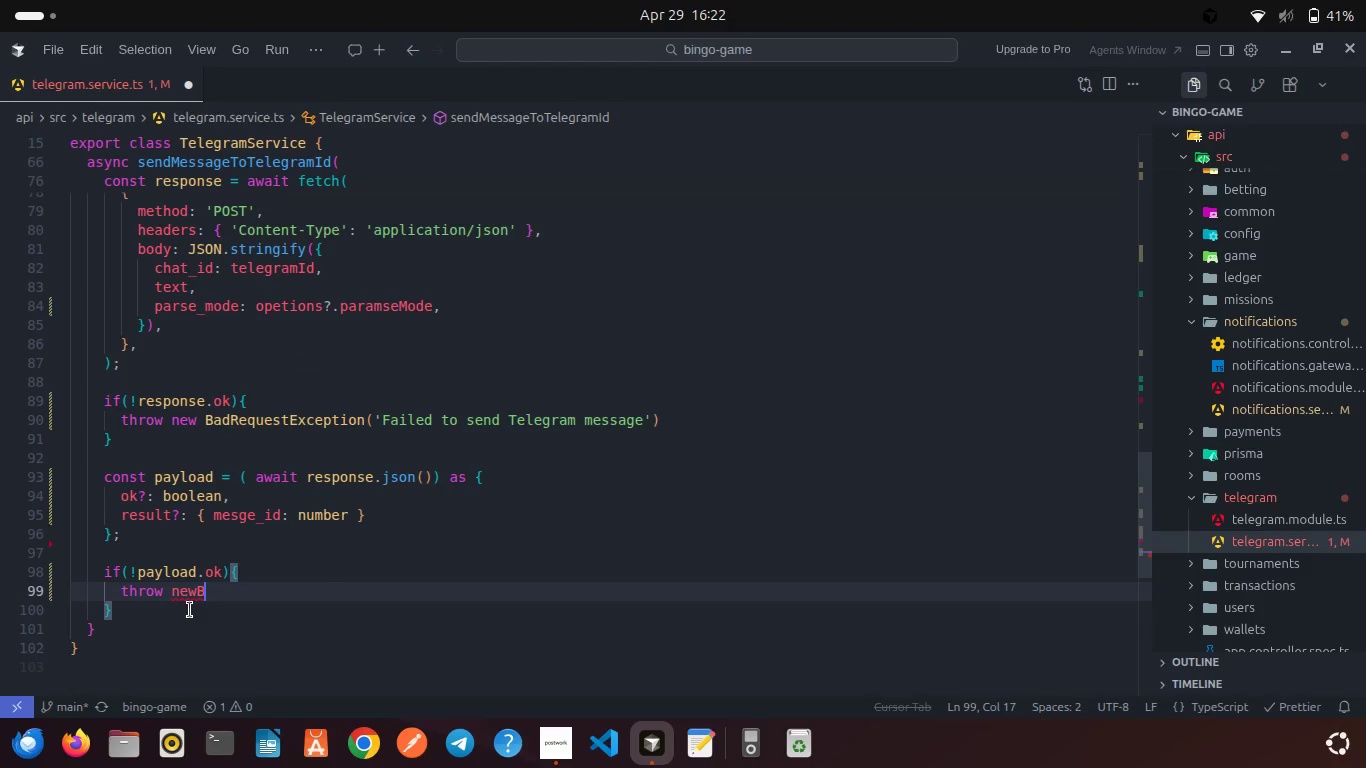 
key(Backspace)
key(Backspace)
key(Backspace)
key(Backspace)
type(new BadR)
 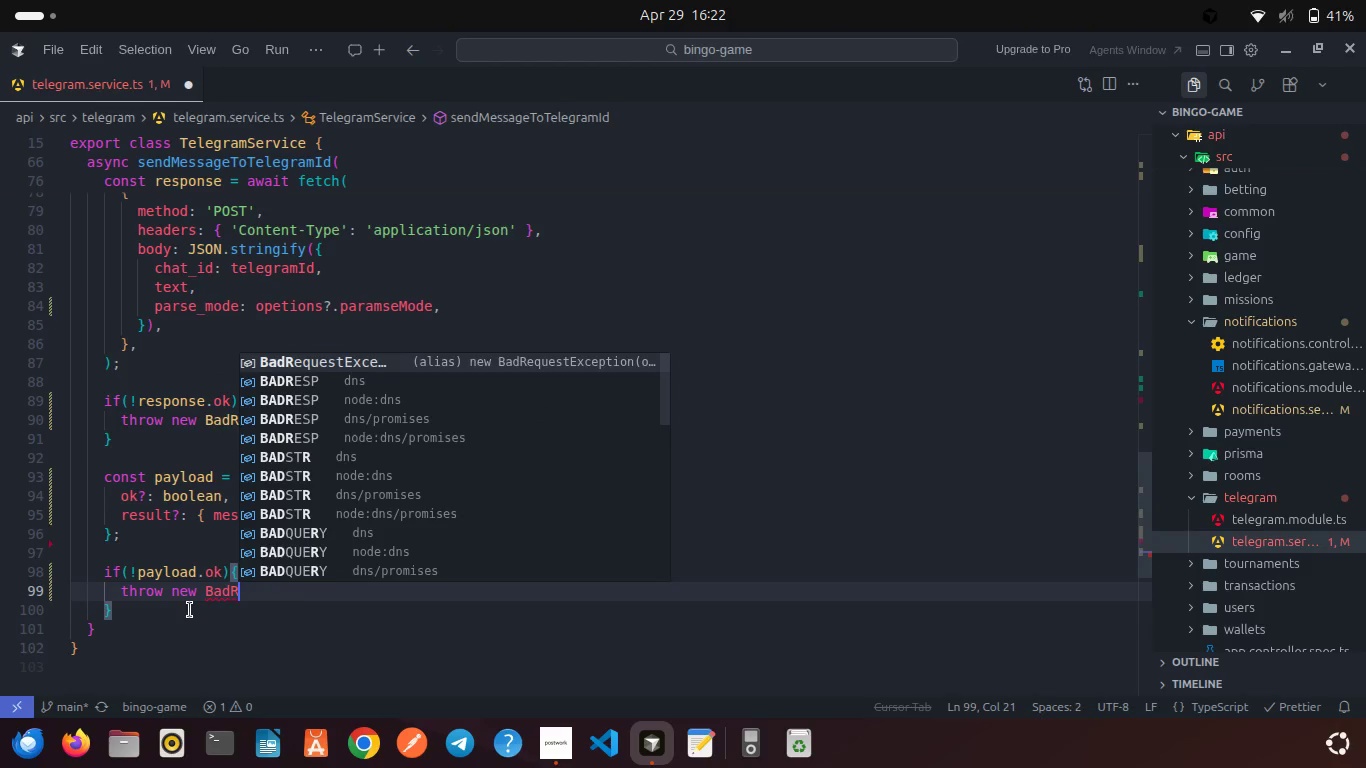 
 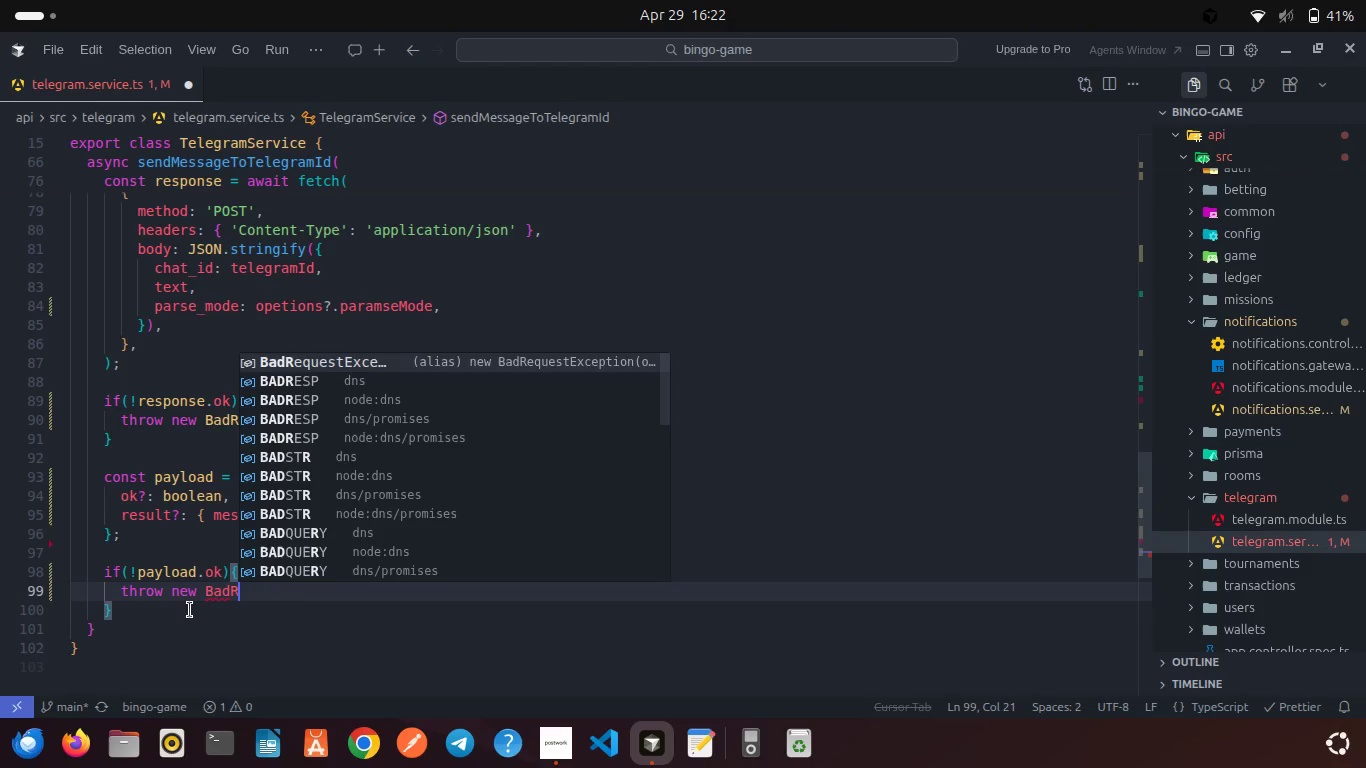 
key(Enter)
 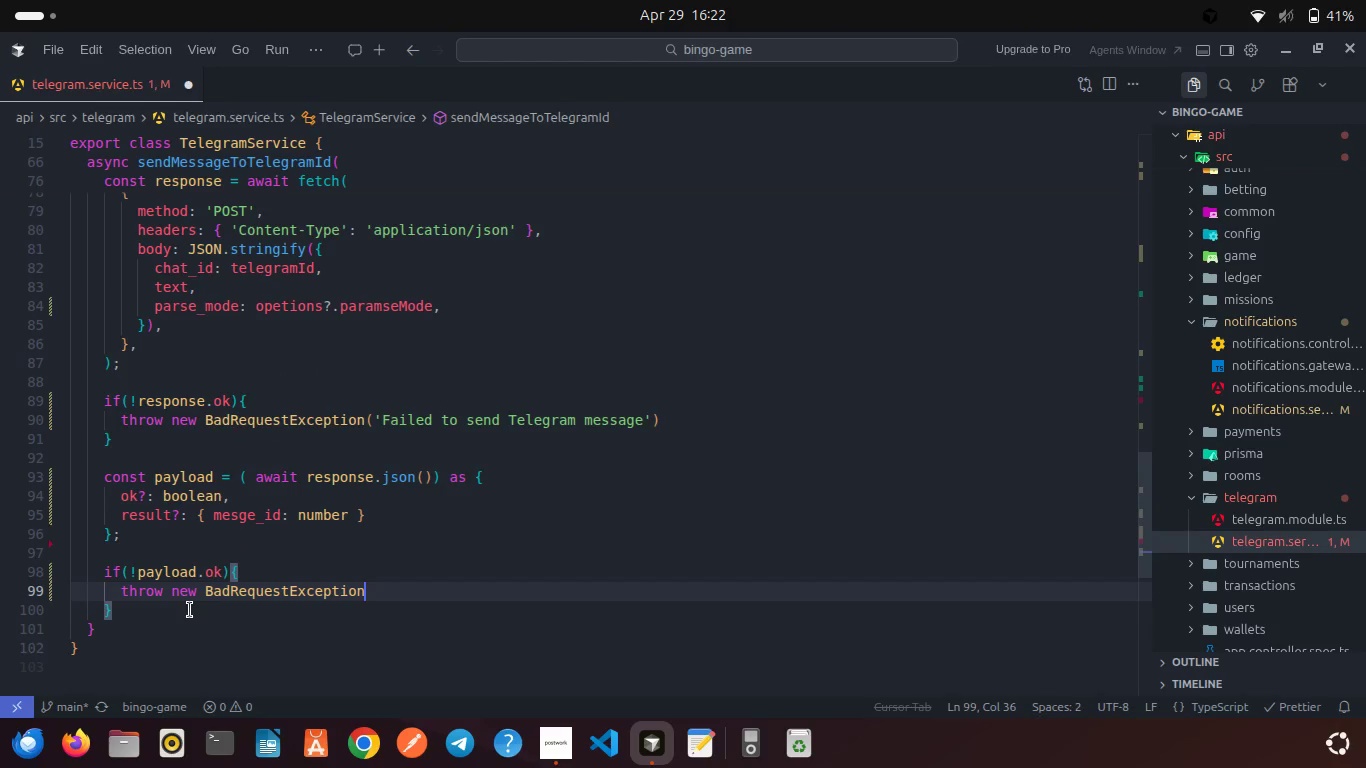 
type(('Telegram Bot Api)
key(Backspace)
key(Backspace)
type(PI rejected to)
key(Backspace)
type(he message)
 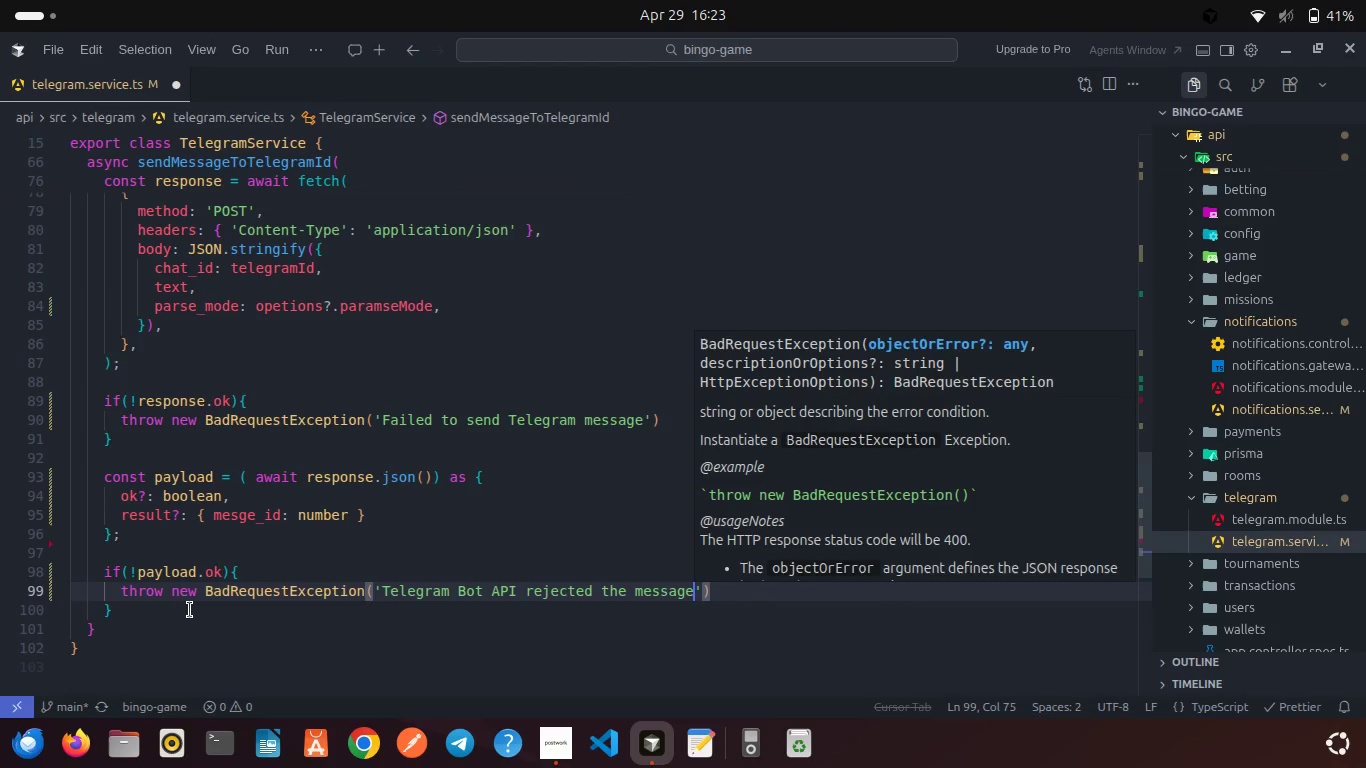 
key(ArrowRight)
 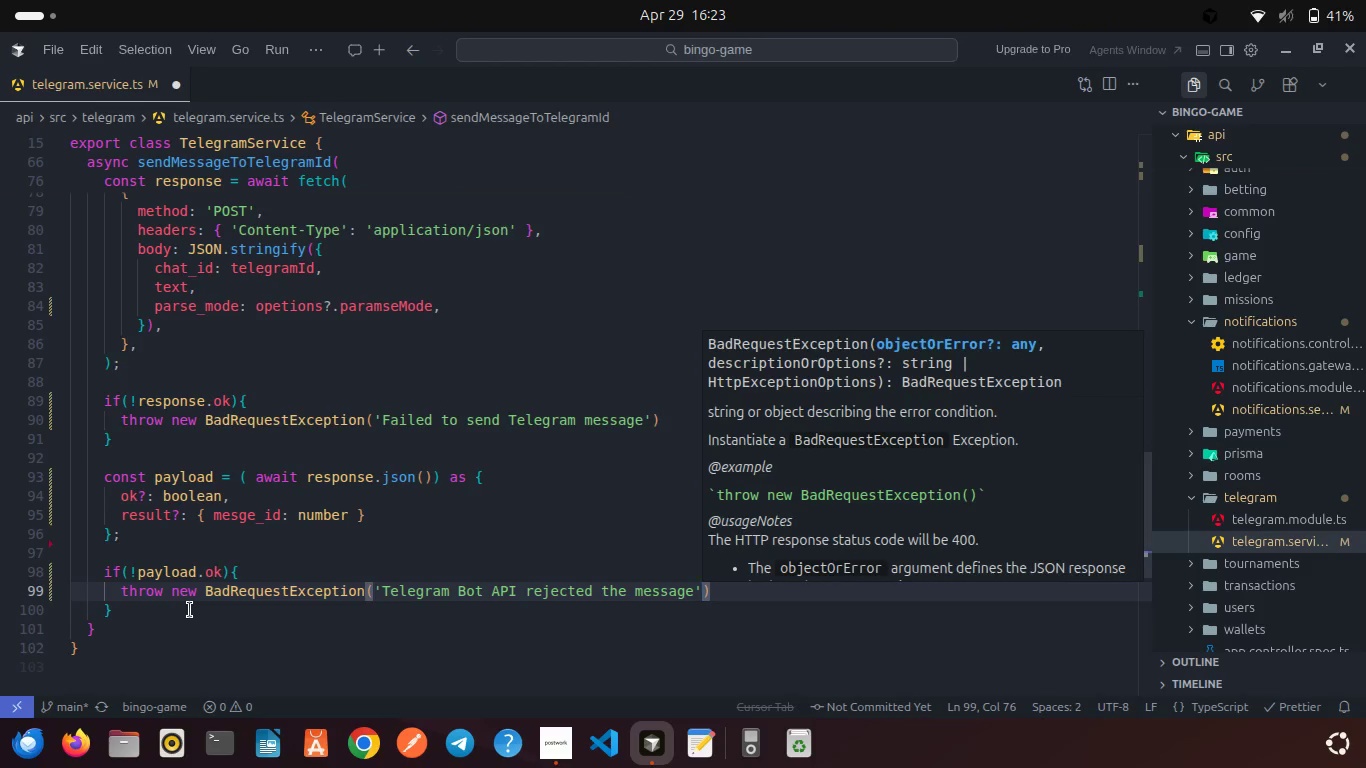 
key(ArrowRight)
 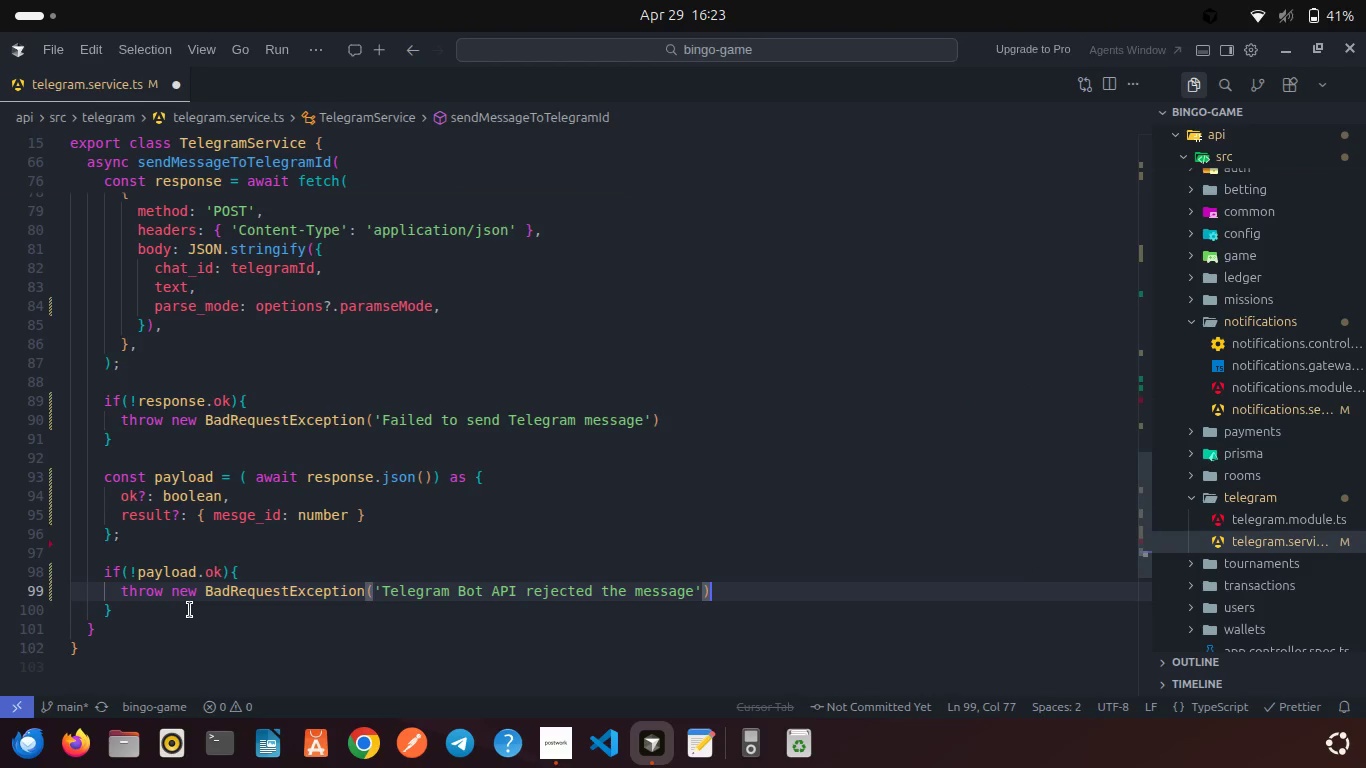 
key(Semicolon)
 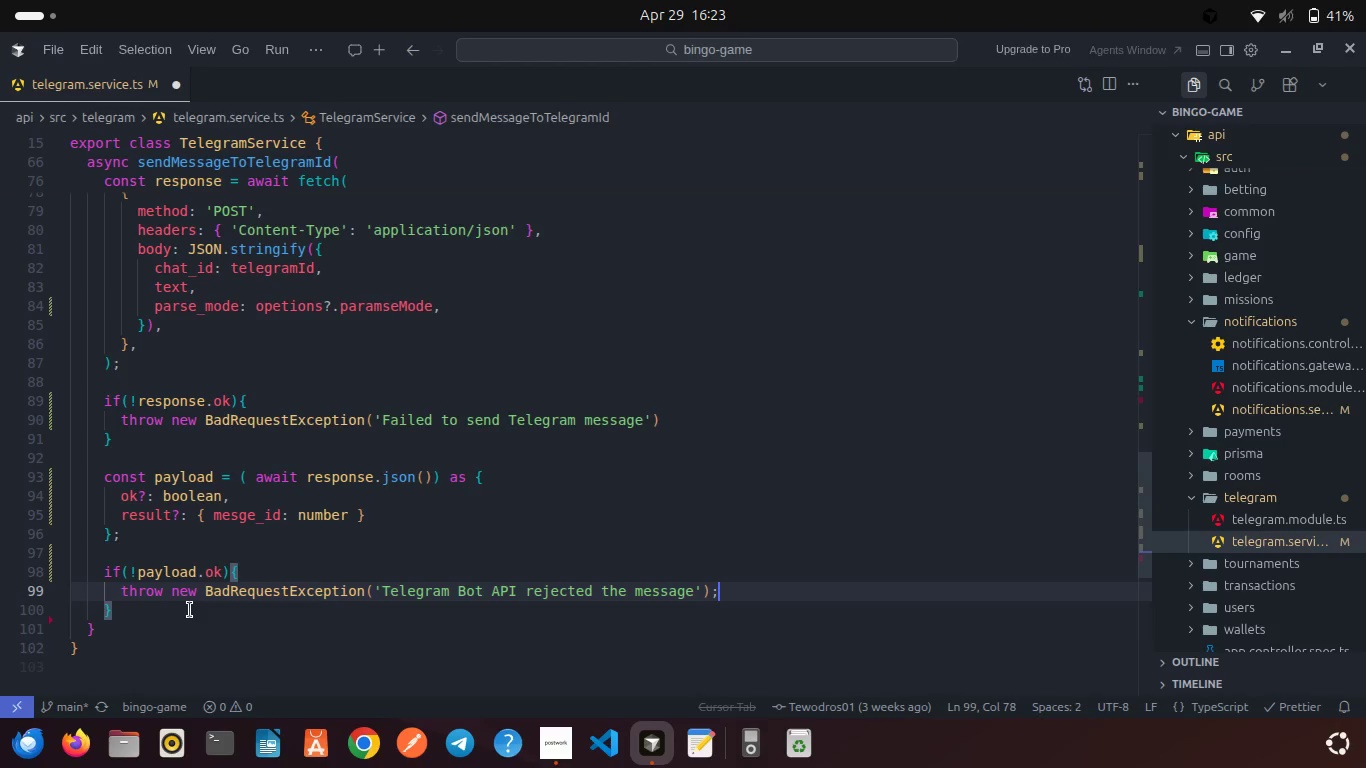 
wait(5.82)
 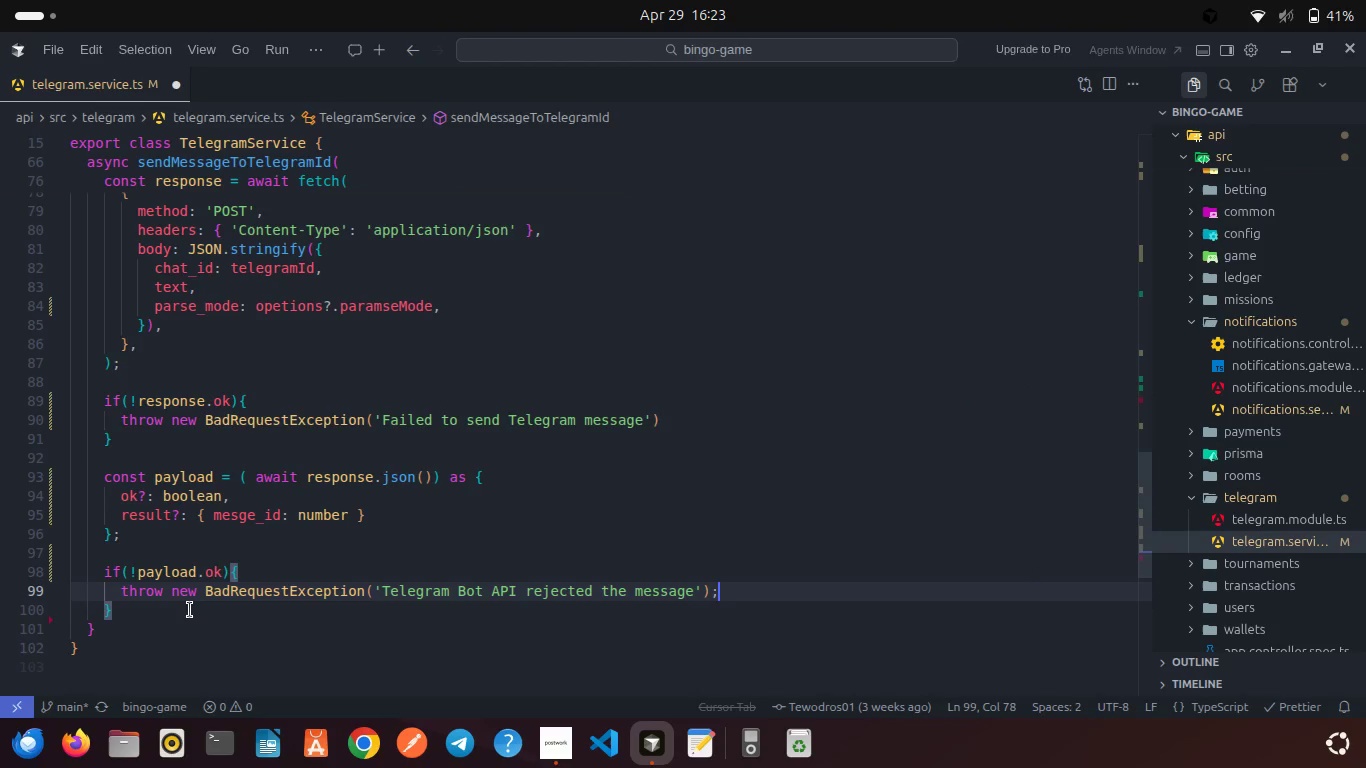 
left_click([554, 738])